 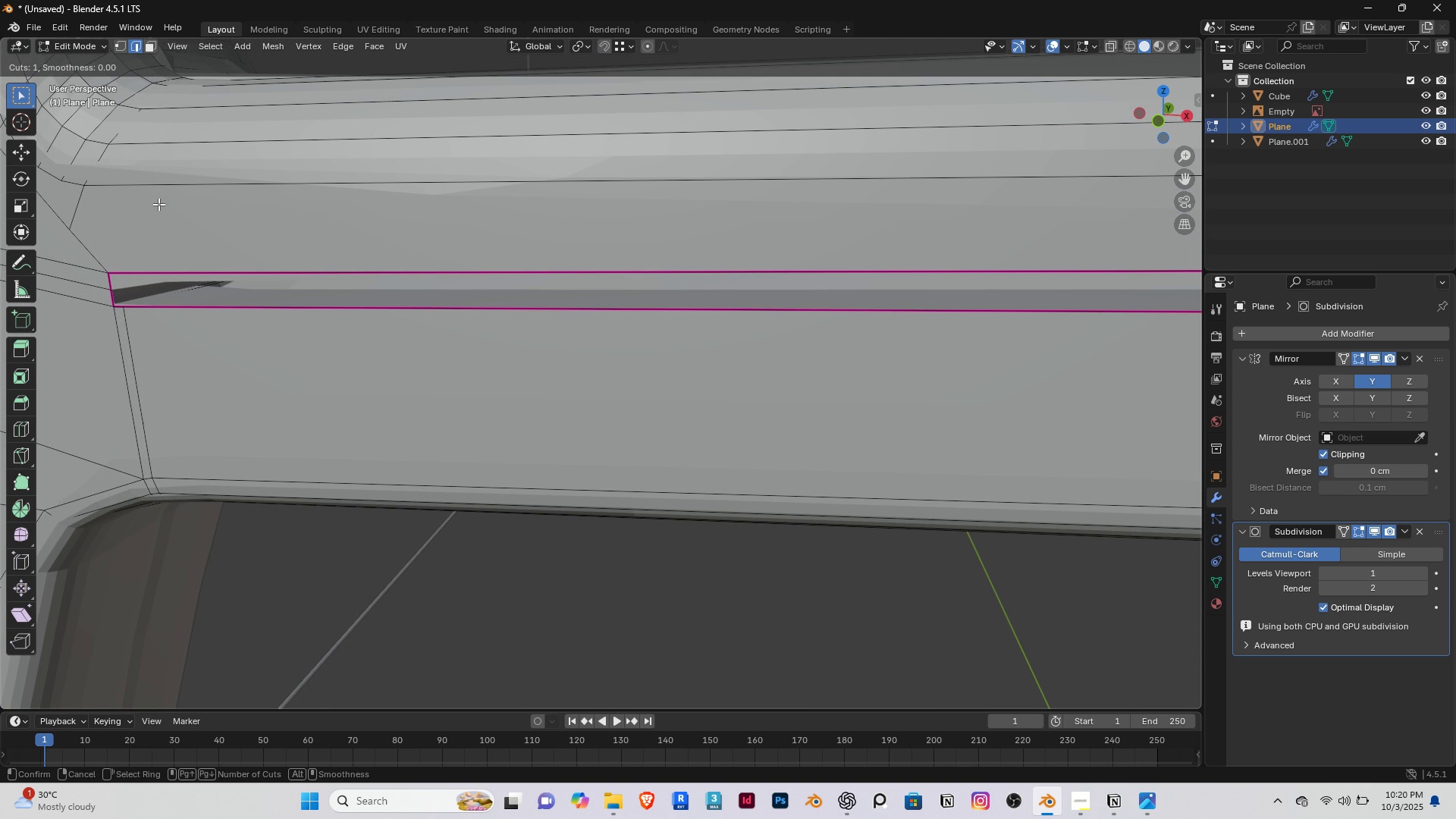 
right_click([218, 209])
 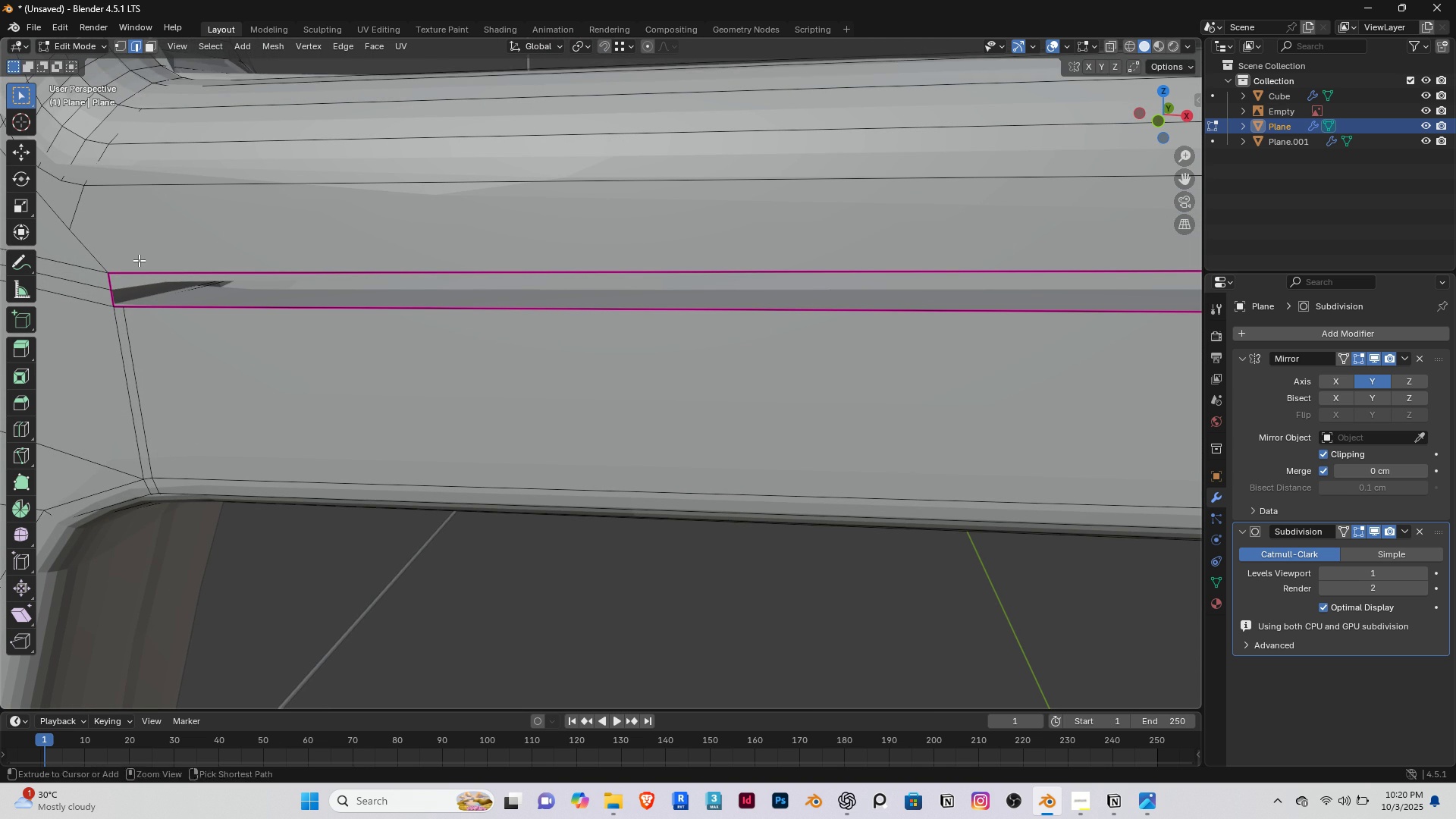 
key(Control+ControlLeft)
 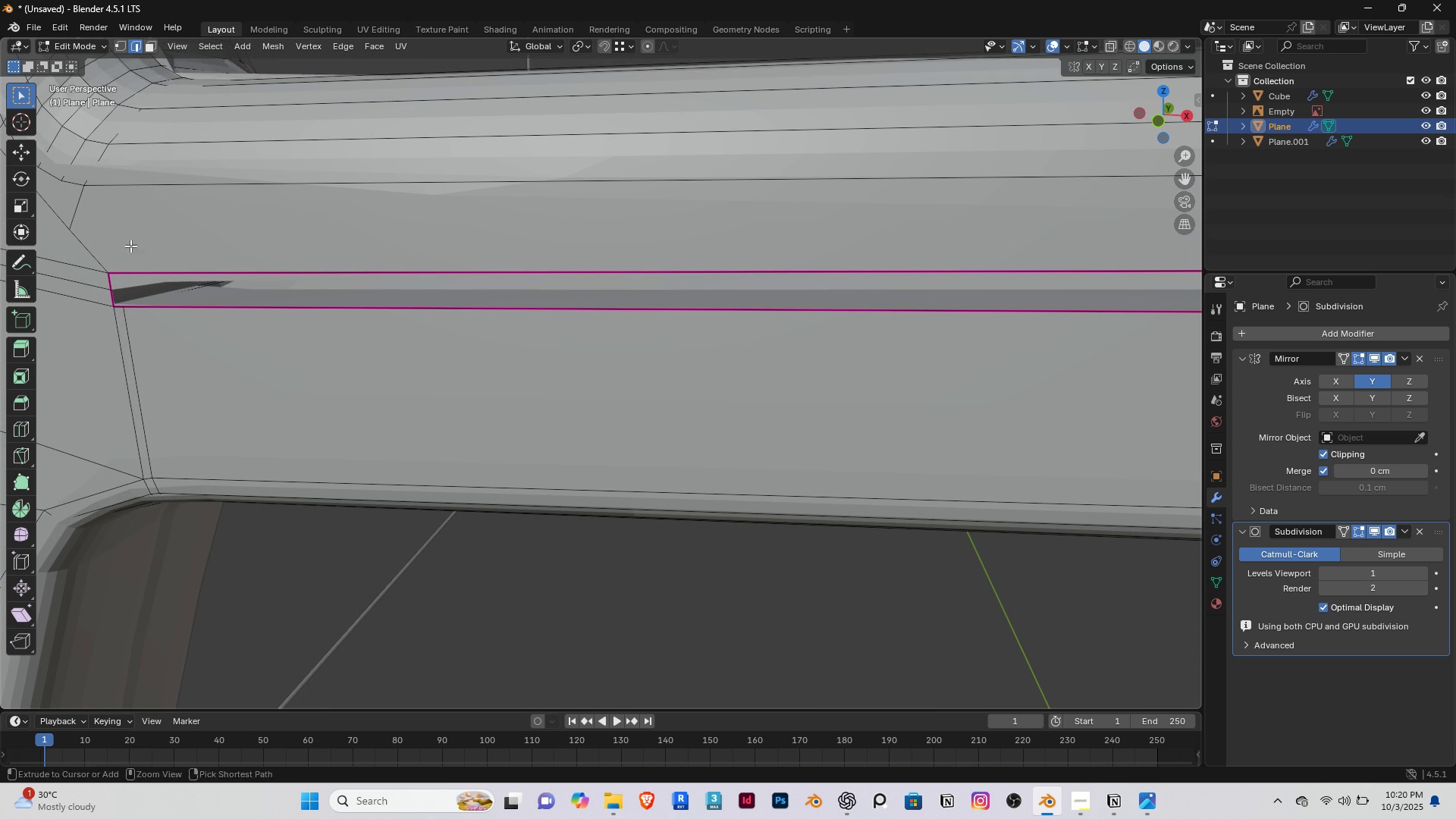 
key(Control+R)
 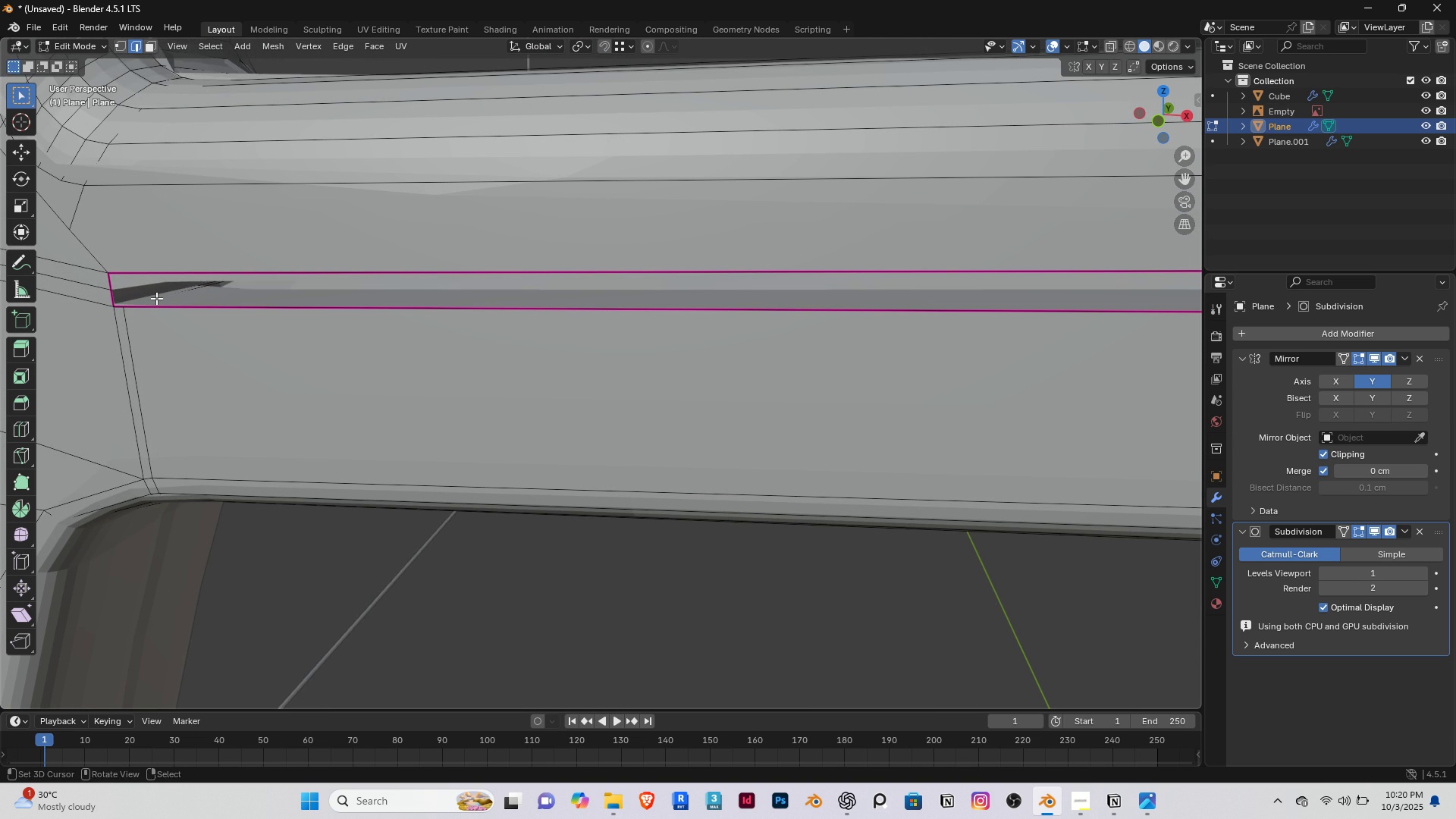 
right_click([156, 298])